 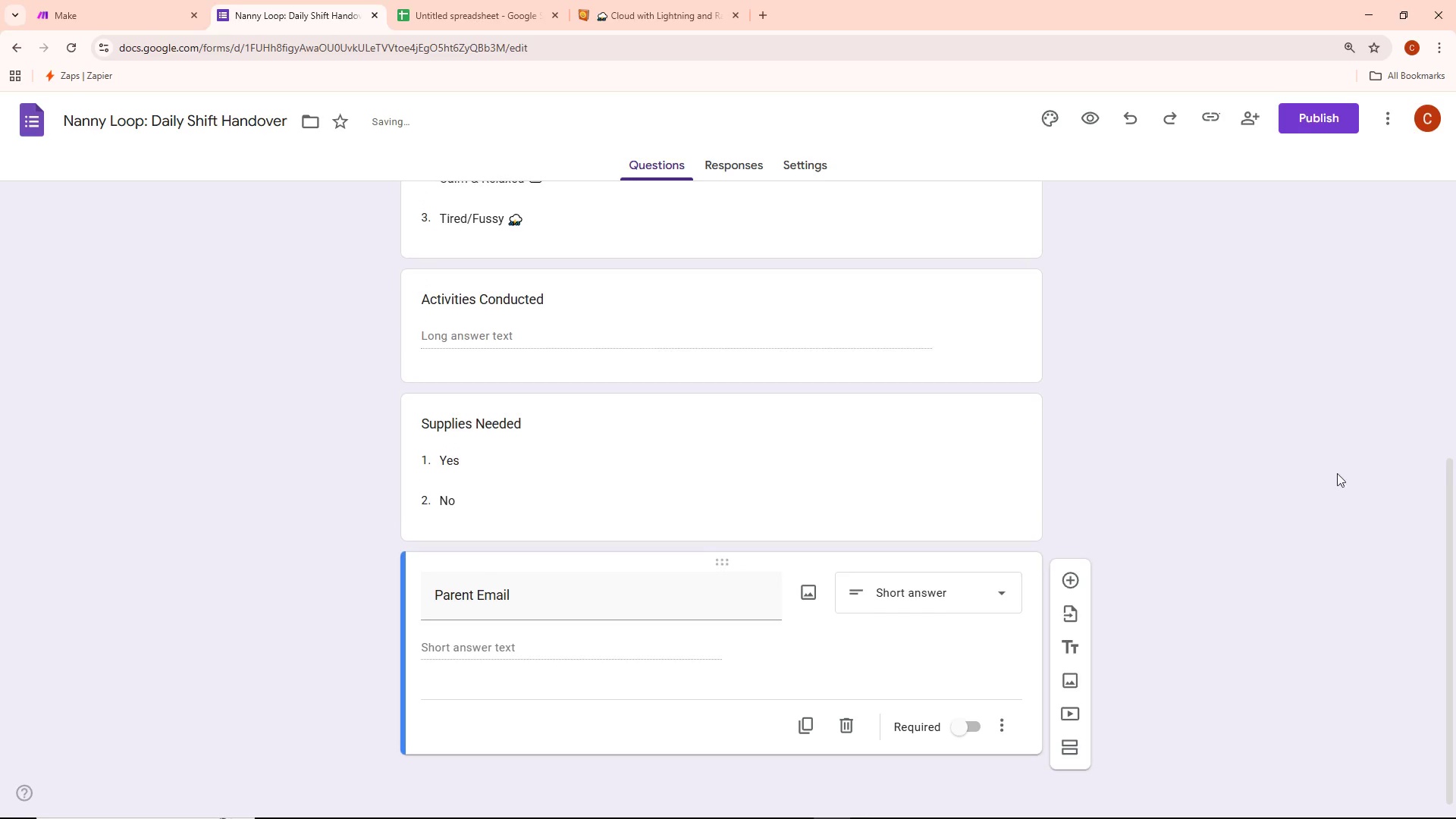 
scroll: coordinate [1186, 520], scroll_direction: down, amount: 3.0
 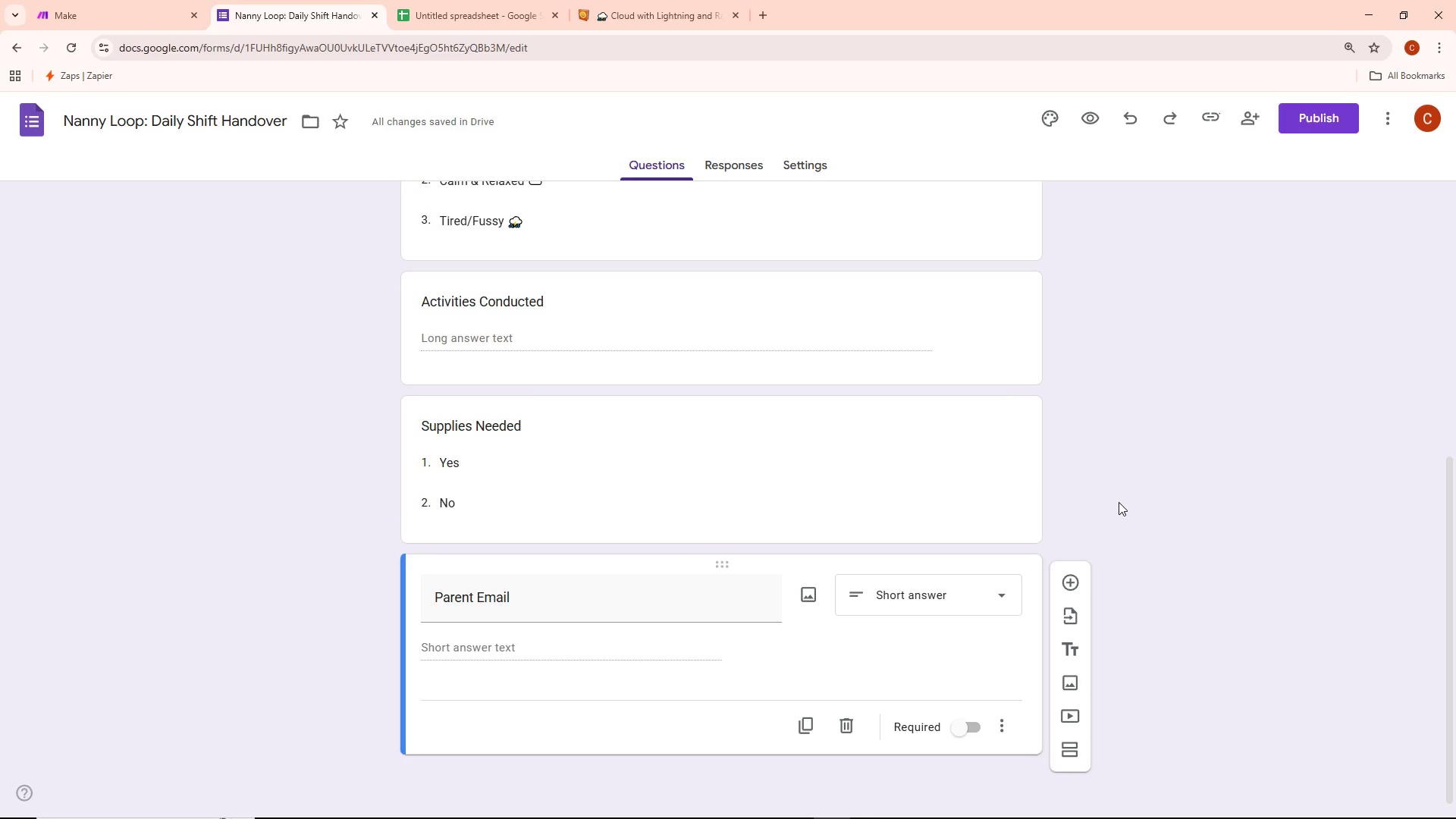 
wait(10.35)
 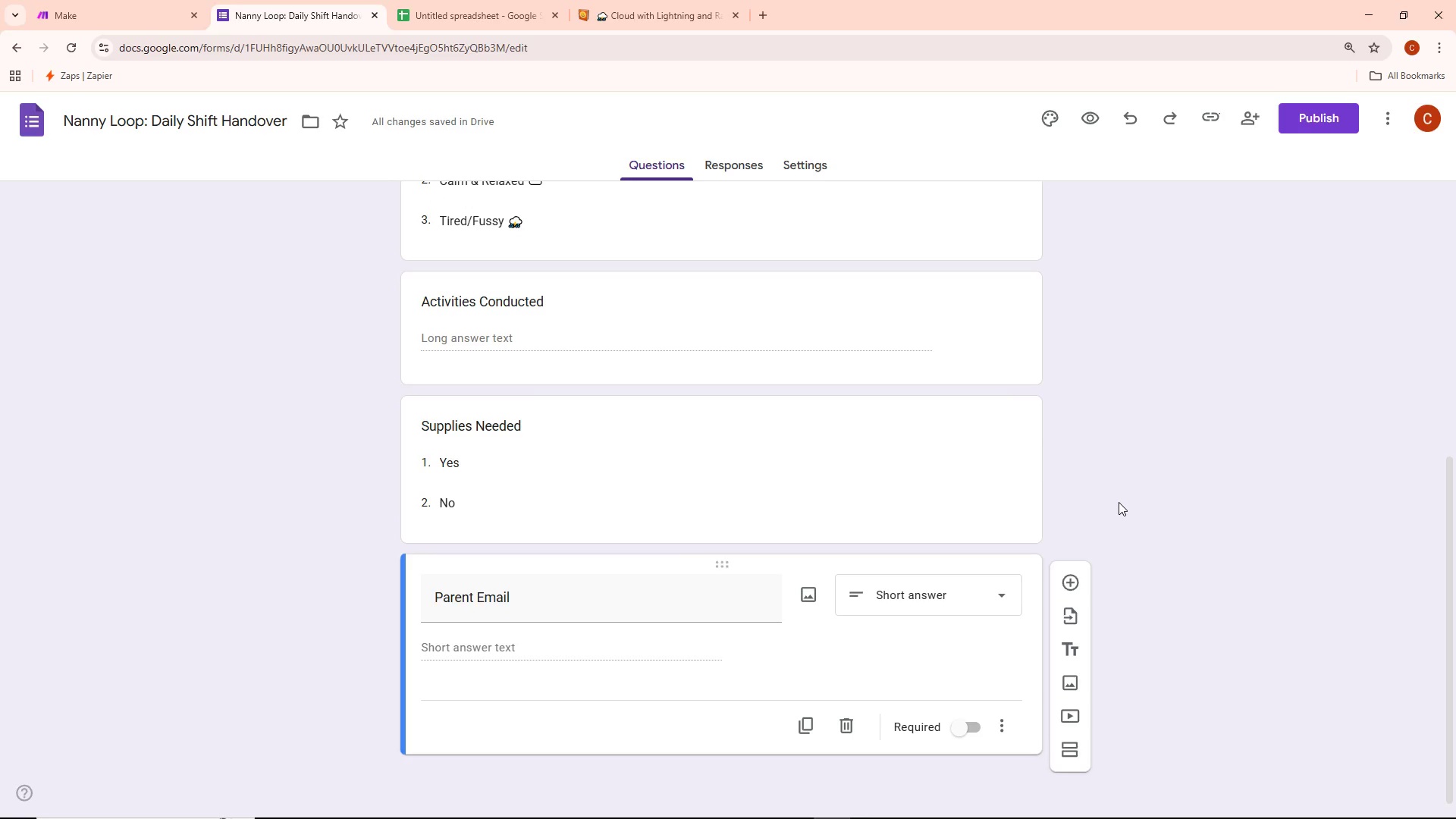 
left_click([507, 650])
 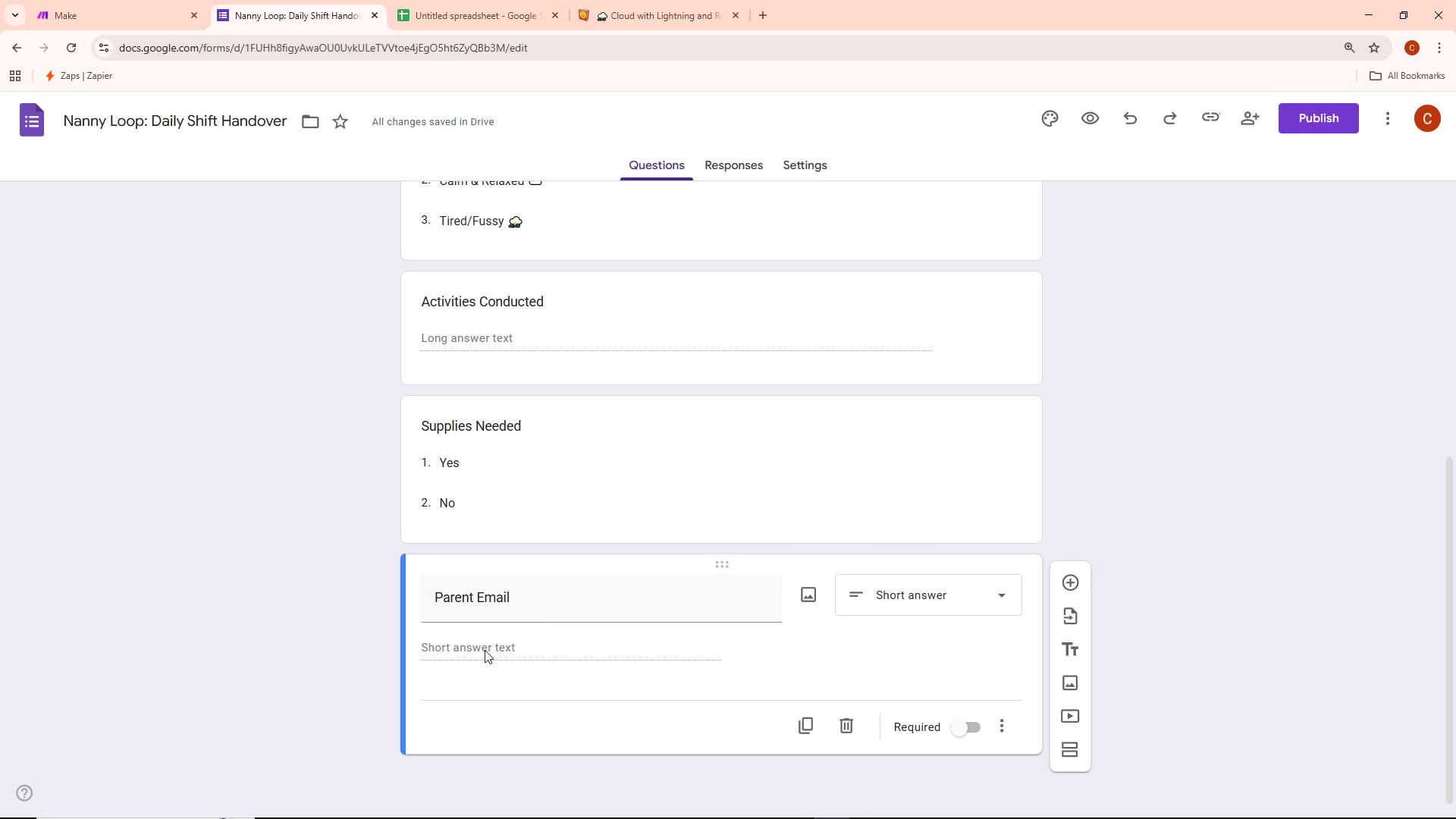 
left_click([485, 650])
 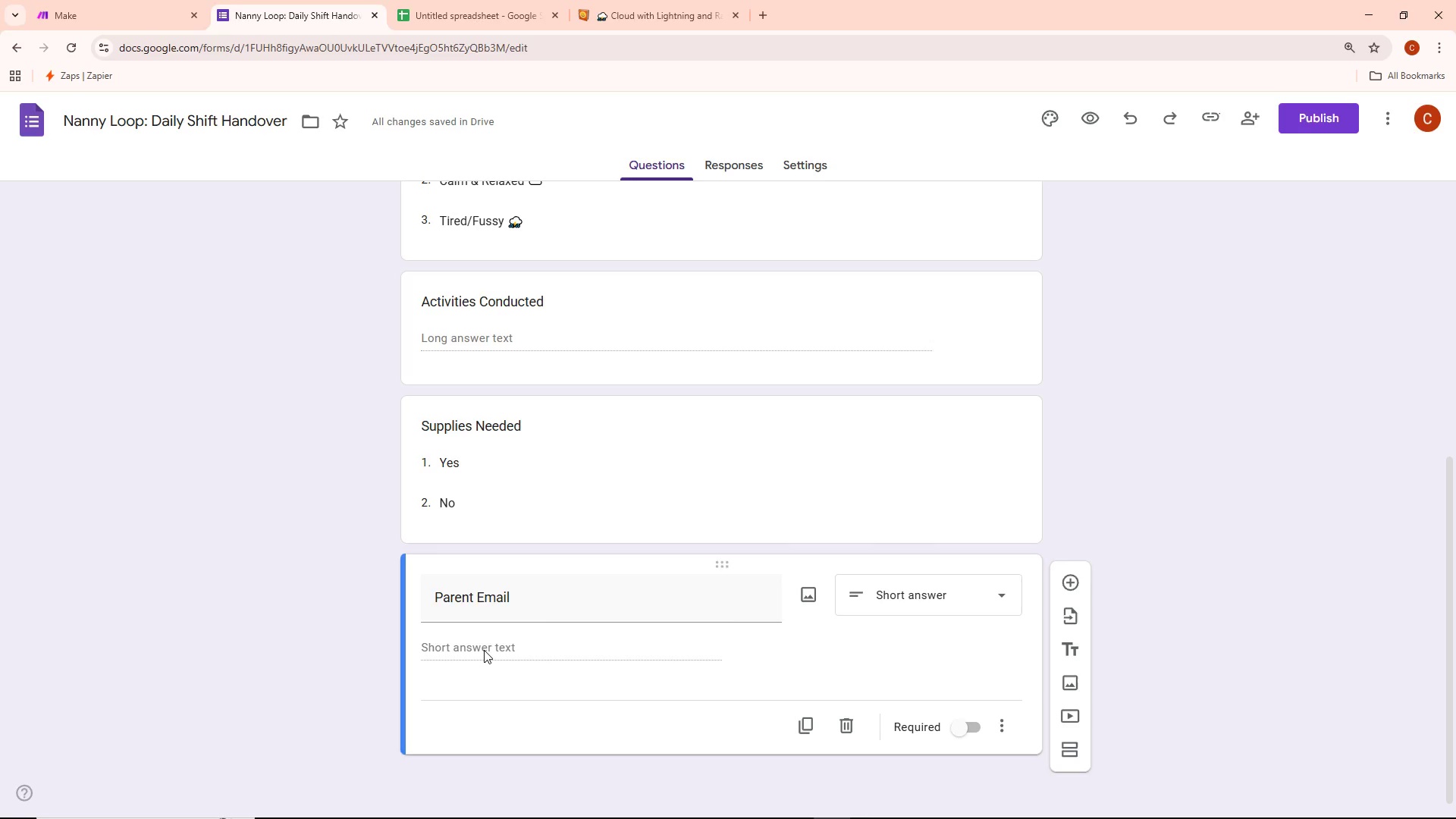 
left_click([484, 650])
 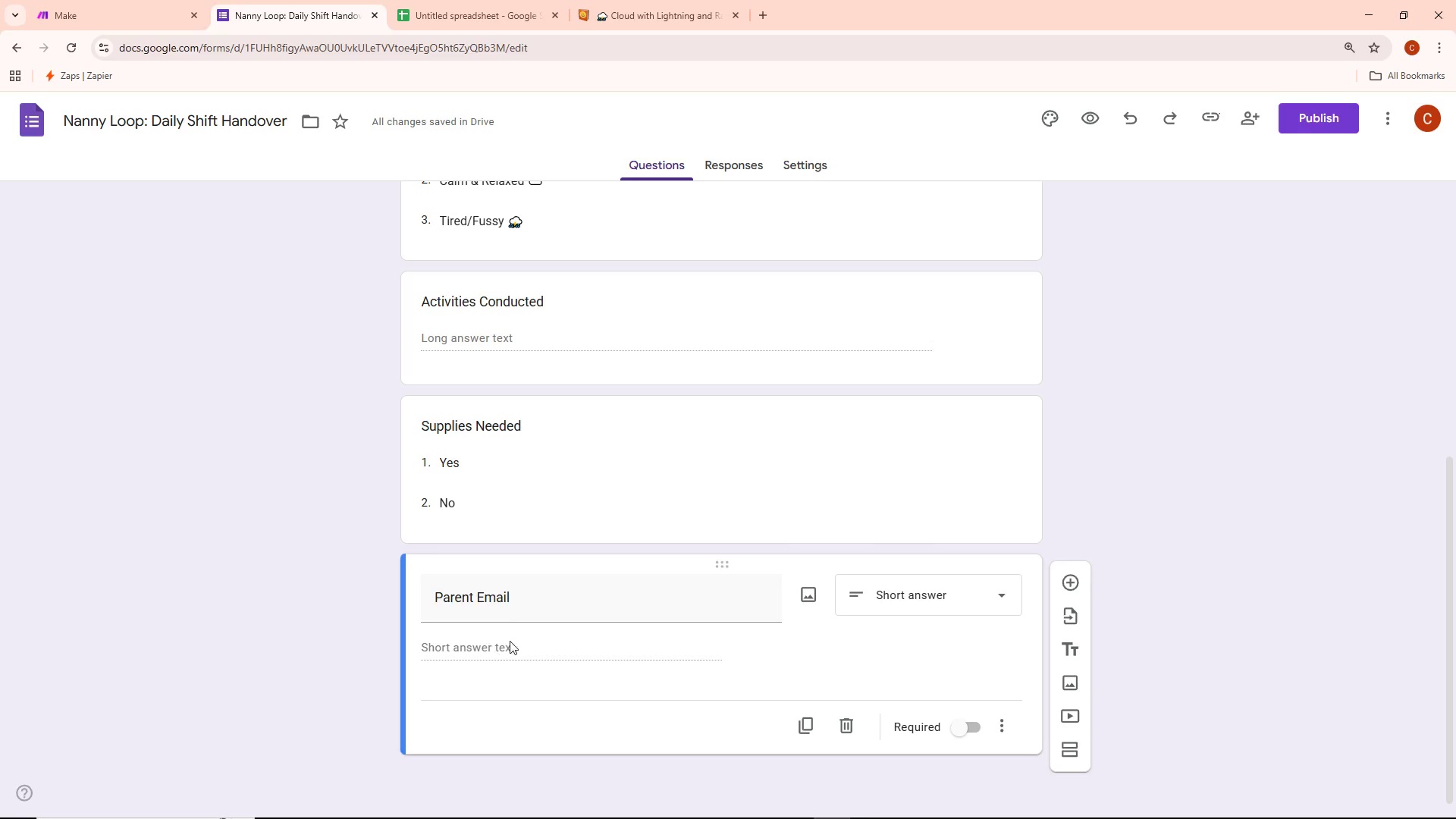 
left_click_drag(start_coordinate=[506, 641], to_coordinate=[513, 642])
 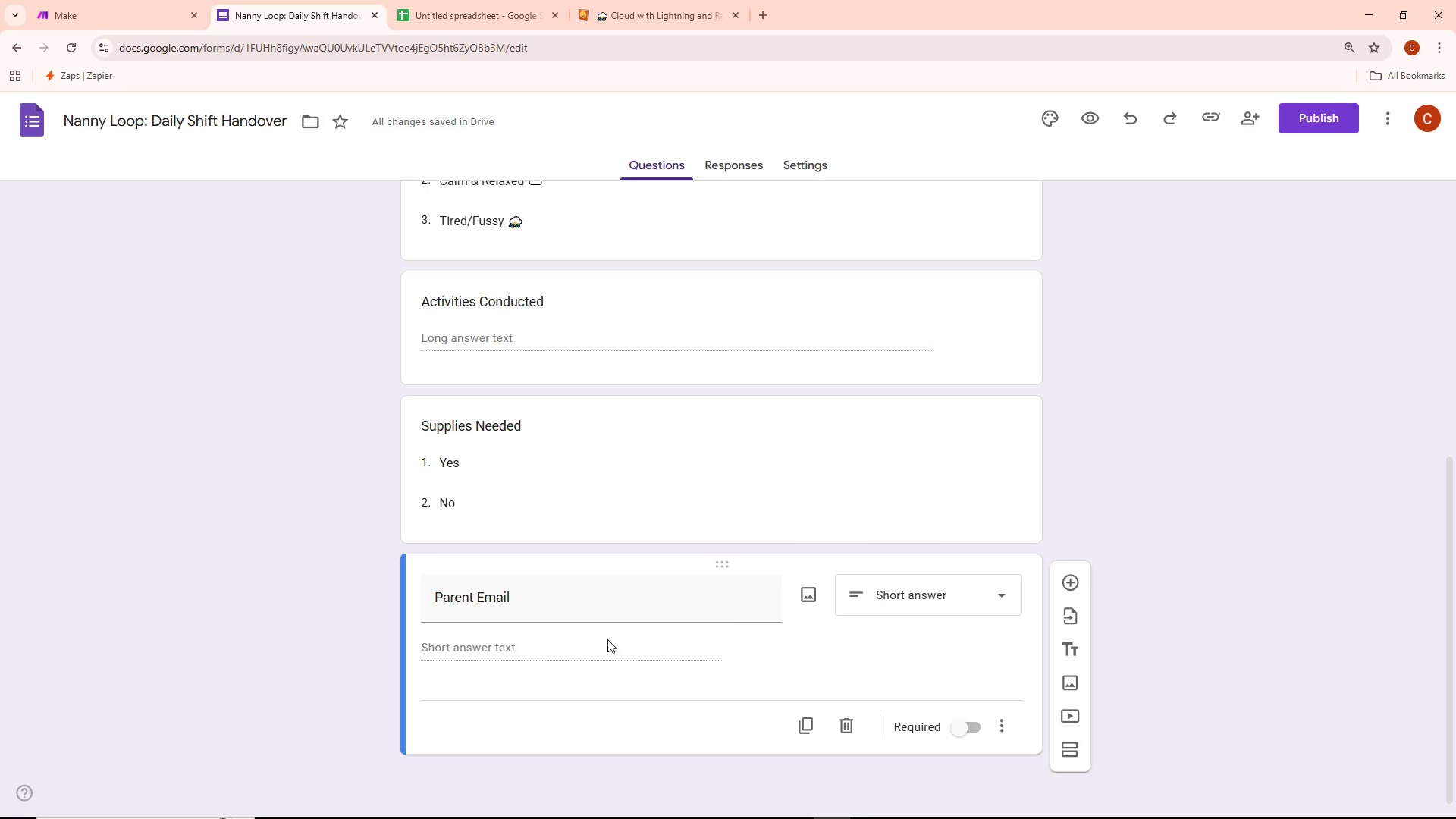 
left_click_drag(start_coordinate=[629, 637], to_coordinate=[635, 640])
 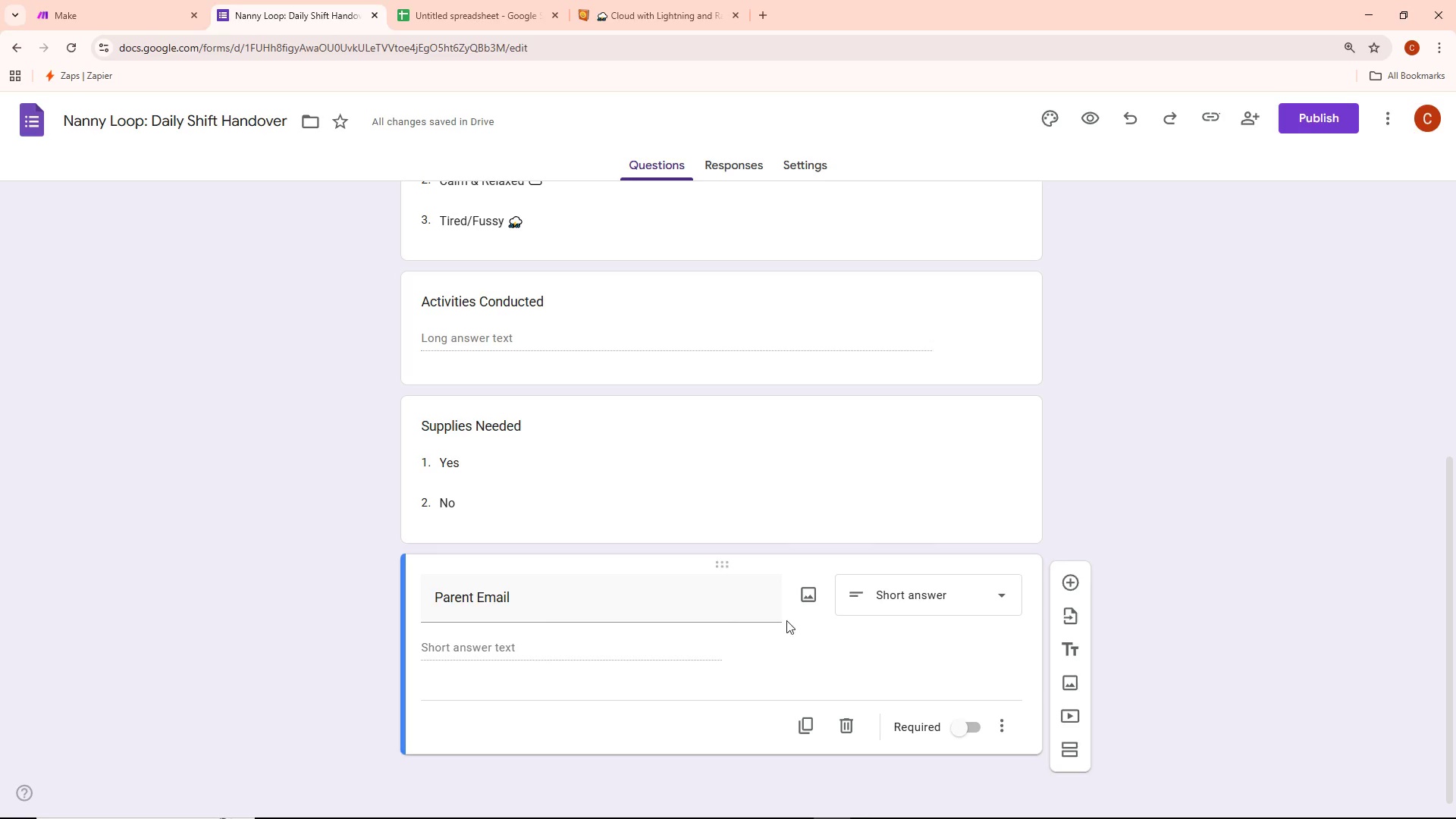 
left_click([610, 651])
 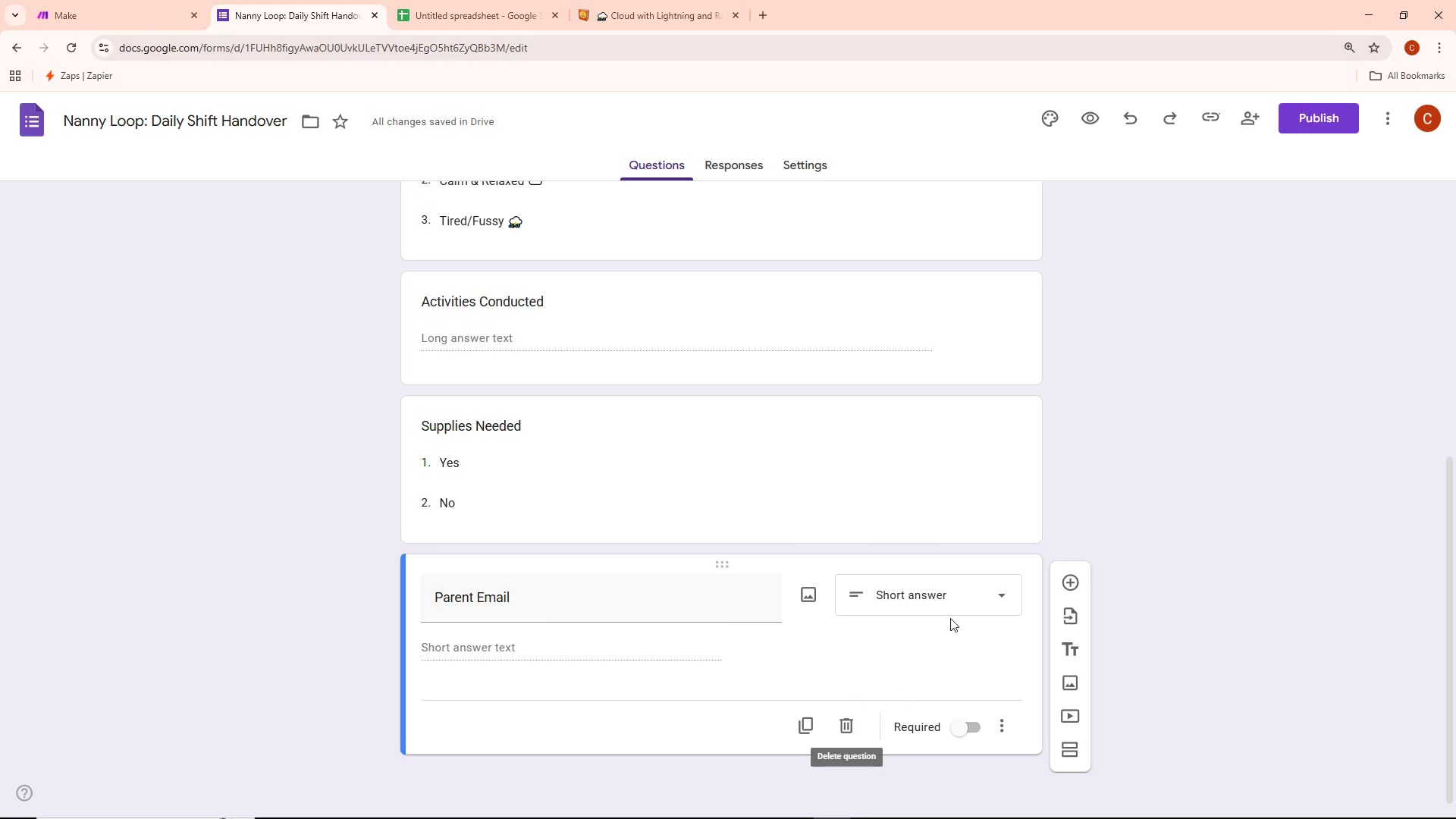 
left_click([964, 588])
 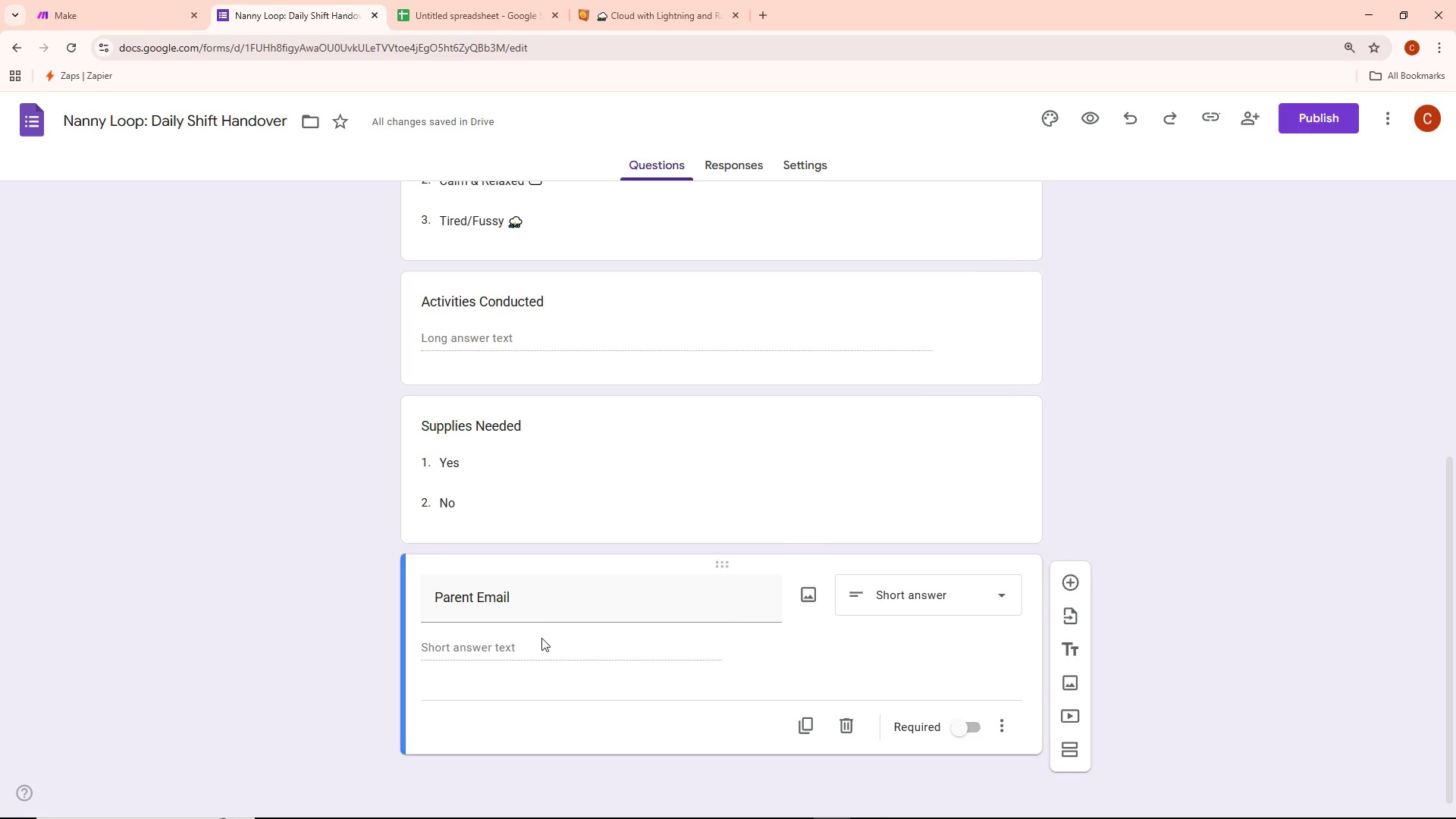 
wait(6.25)
 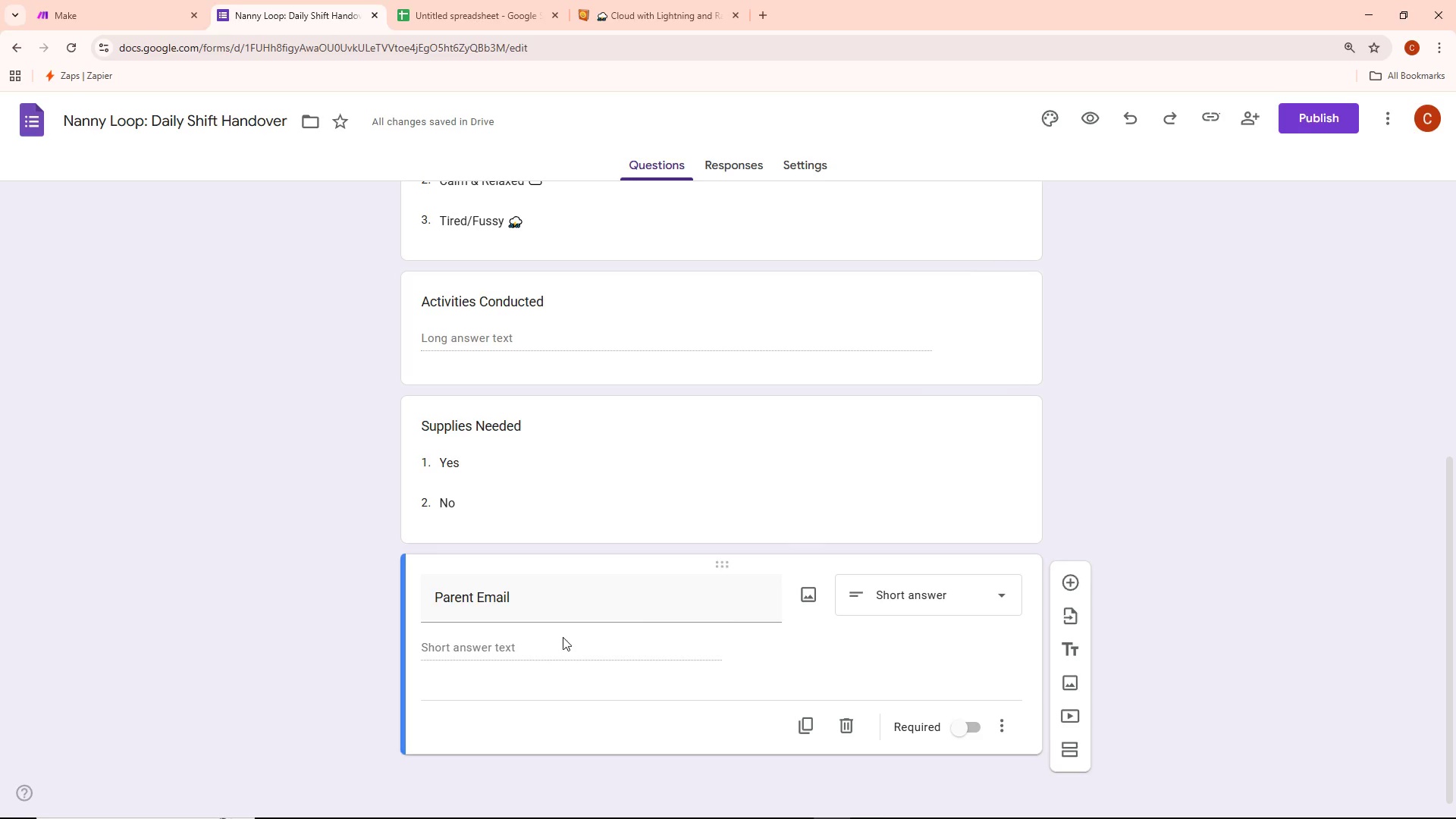 
scroll: coordinate [896, 647], scroll_direction: down, amount: 4.0
 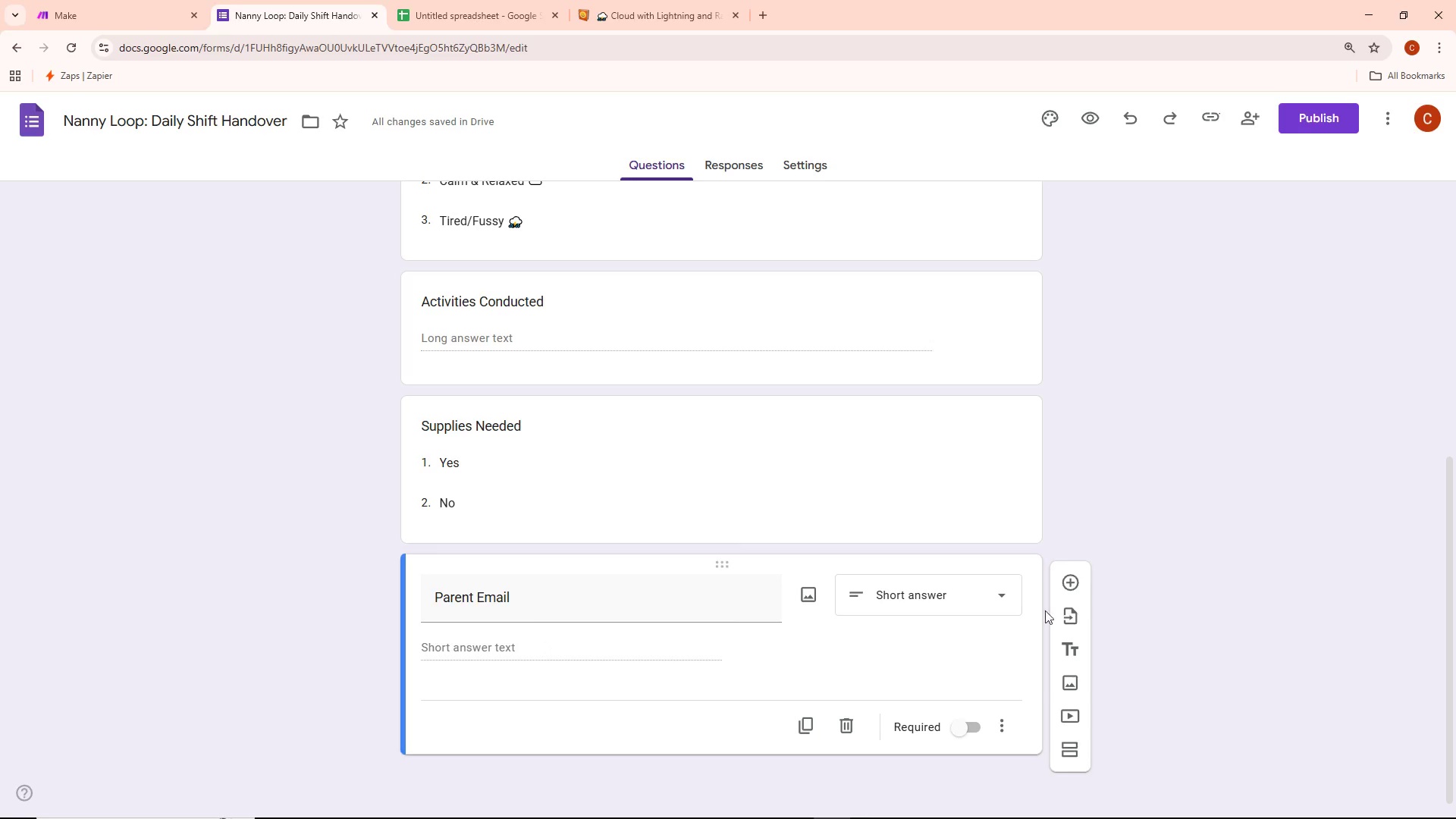 
mouse_move([1083, 610])
 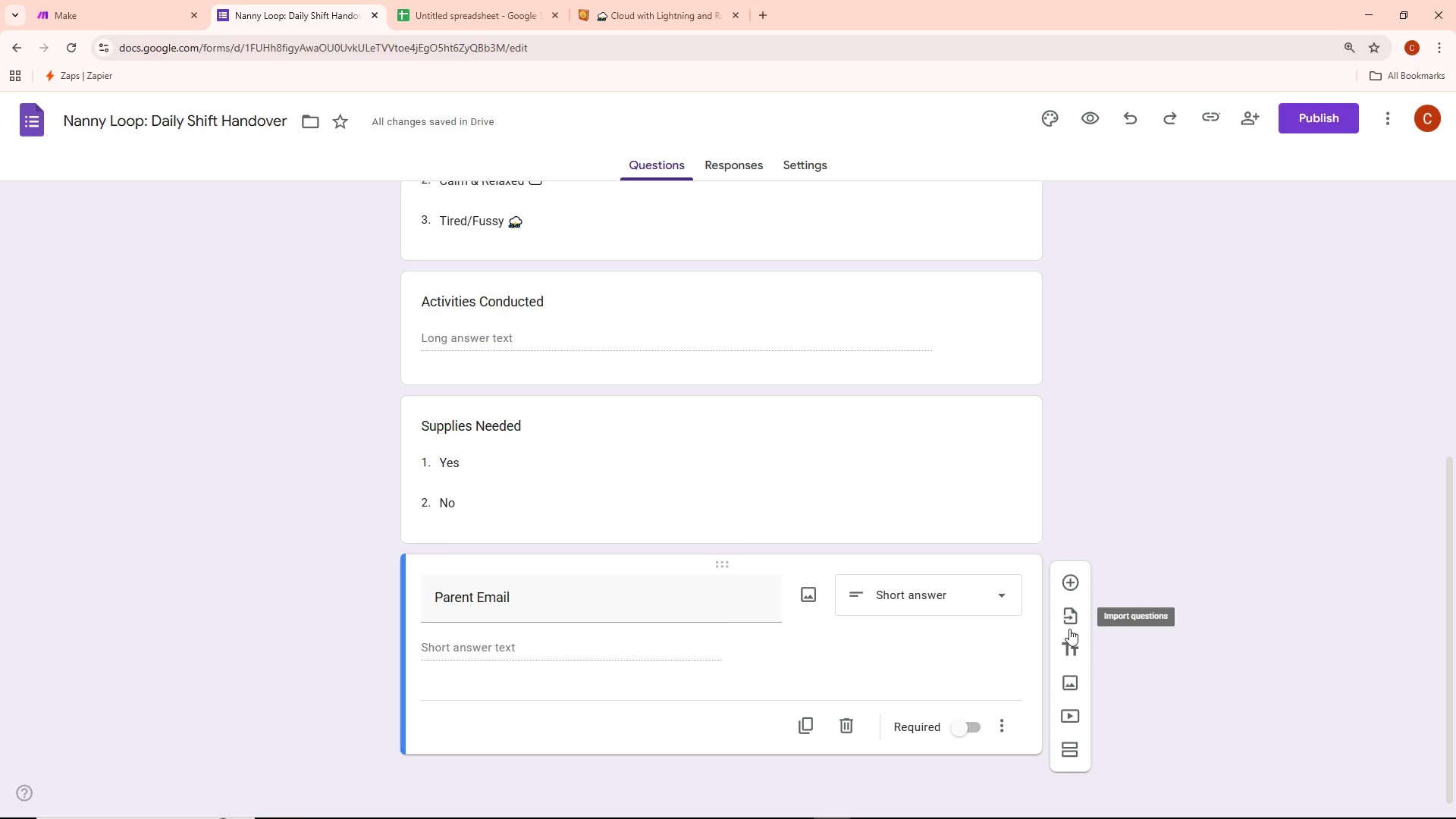 
mouse_move([1070, 681])
 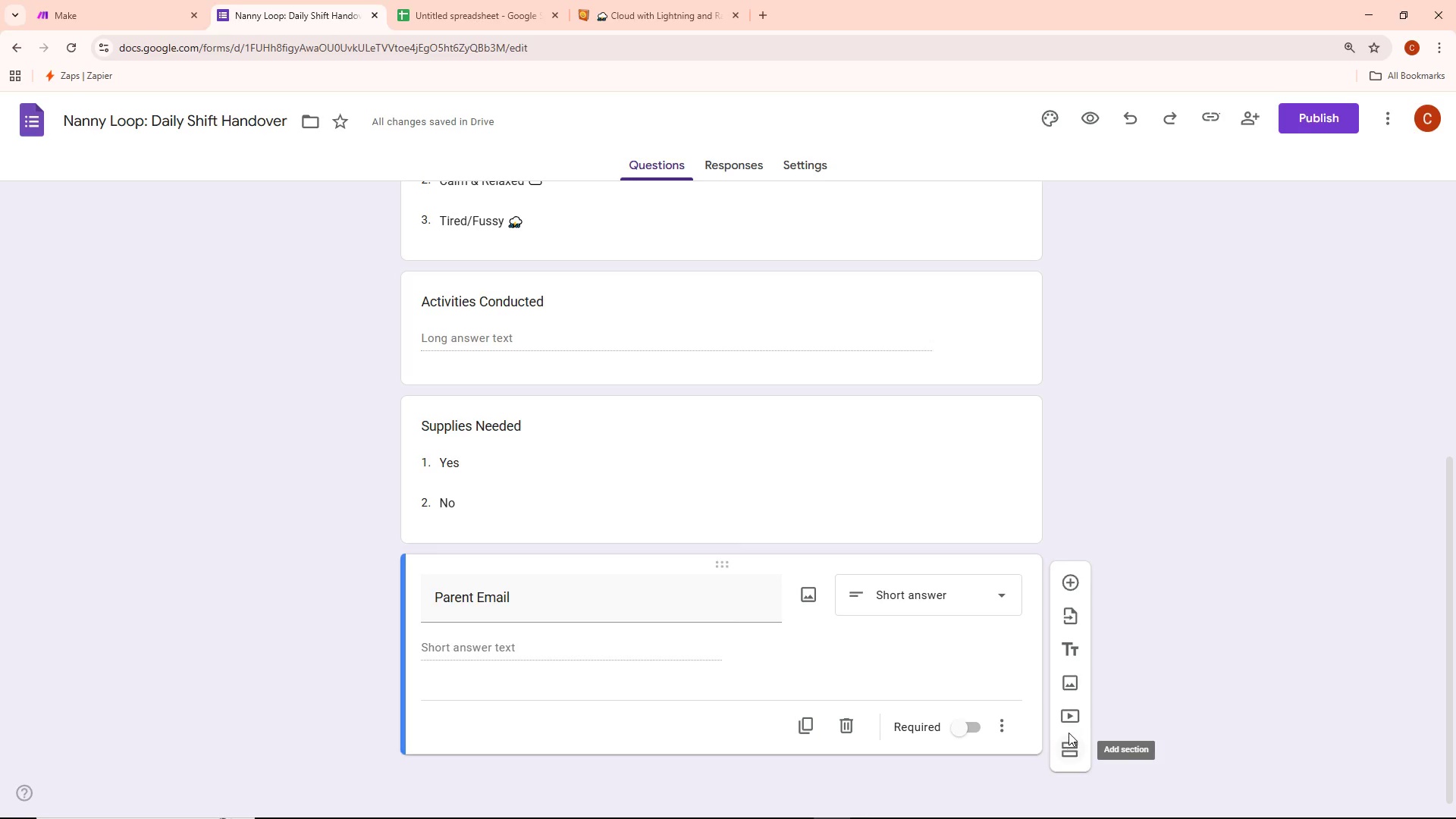 
wait(8.08)
 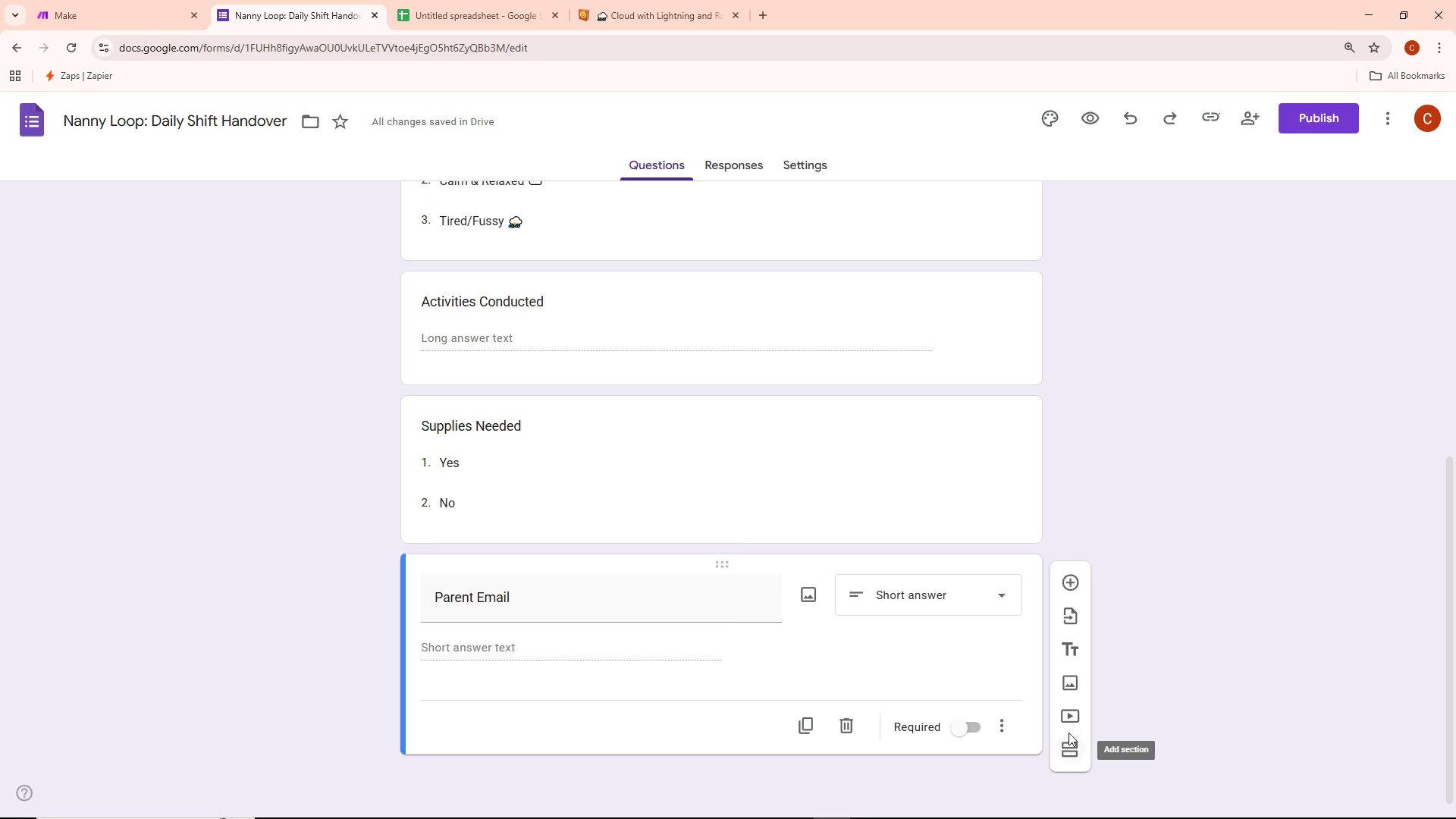 
left_click([1065, 640])
 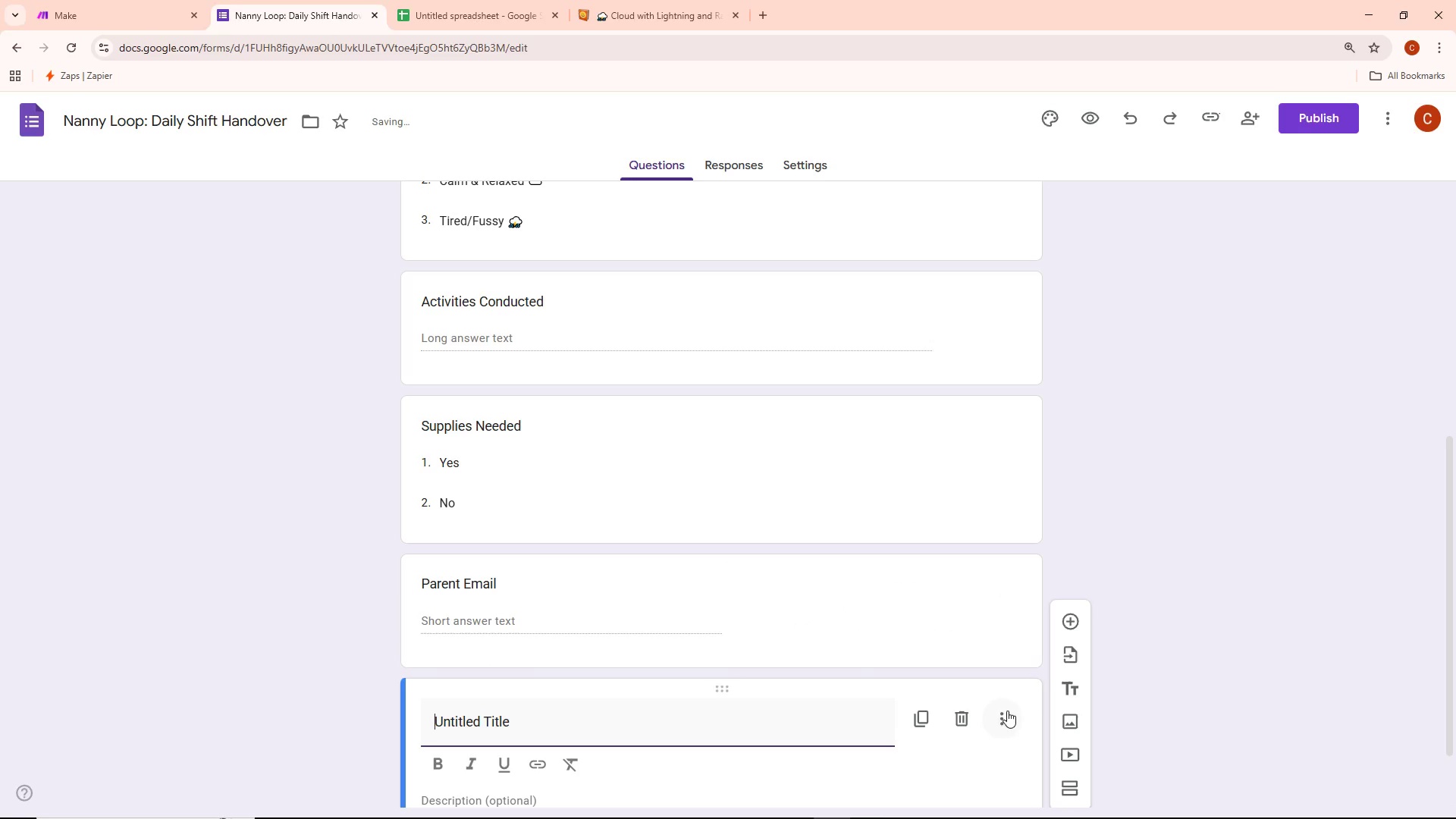 
scroll: coordinate [1036, 659], scroll_direction: down, amount: 4.0
 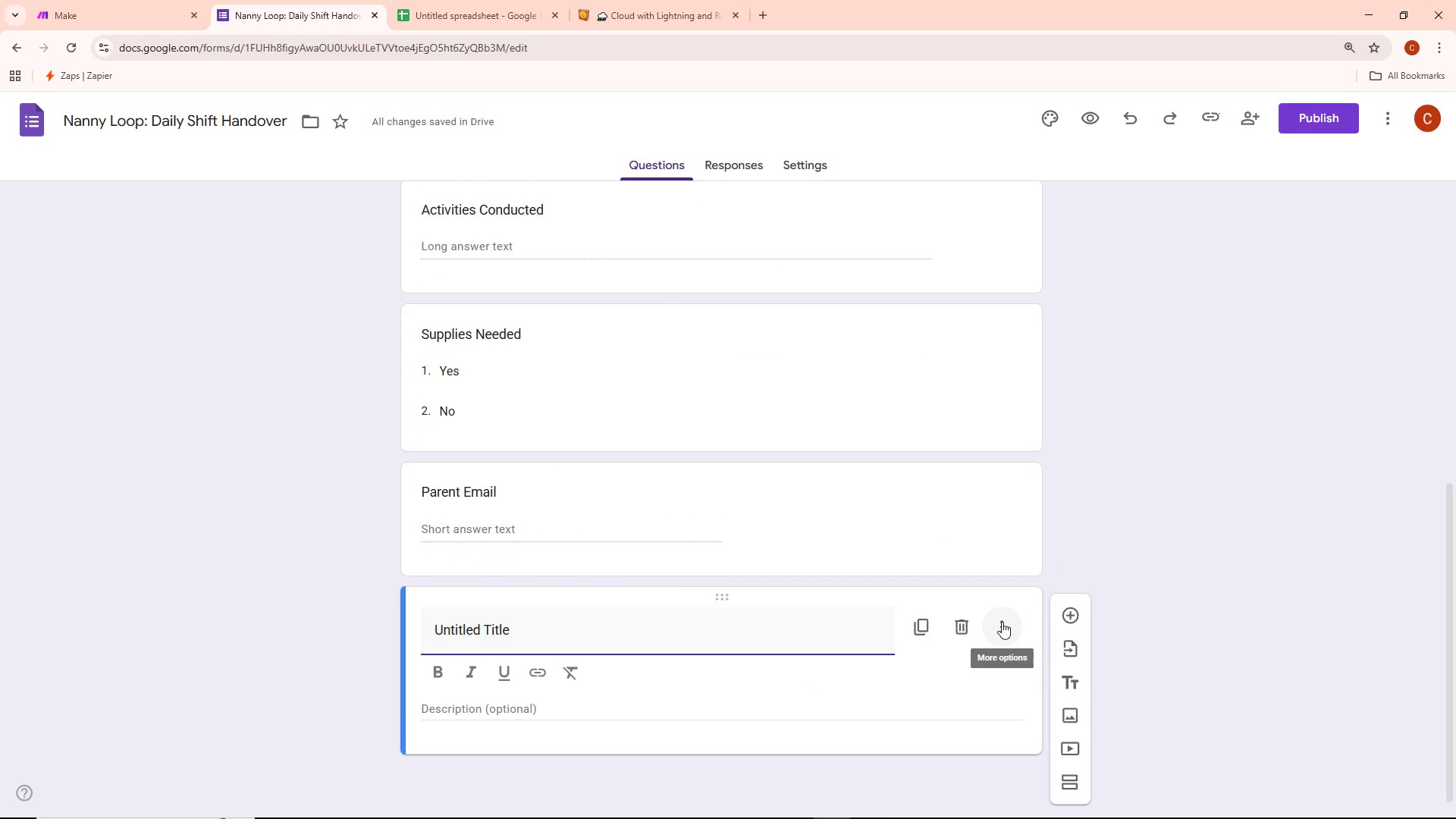 
left_click([1045, 692])
 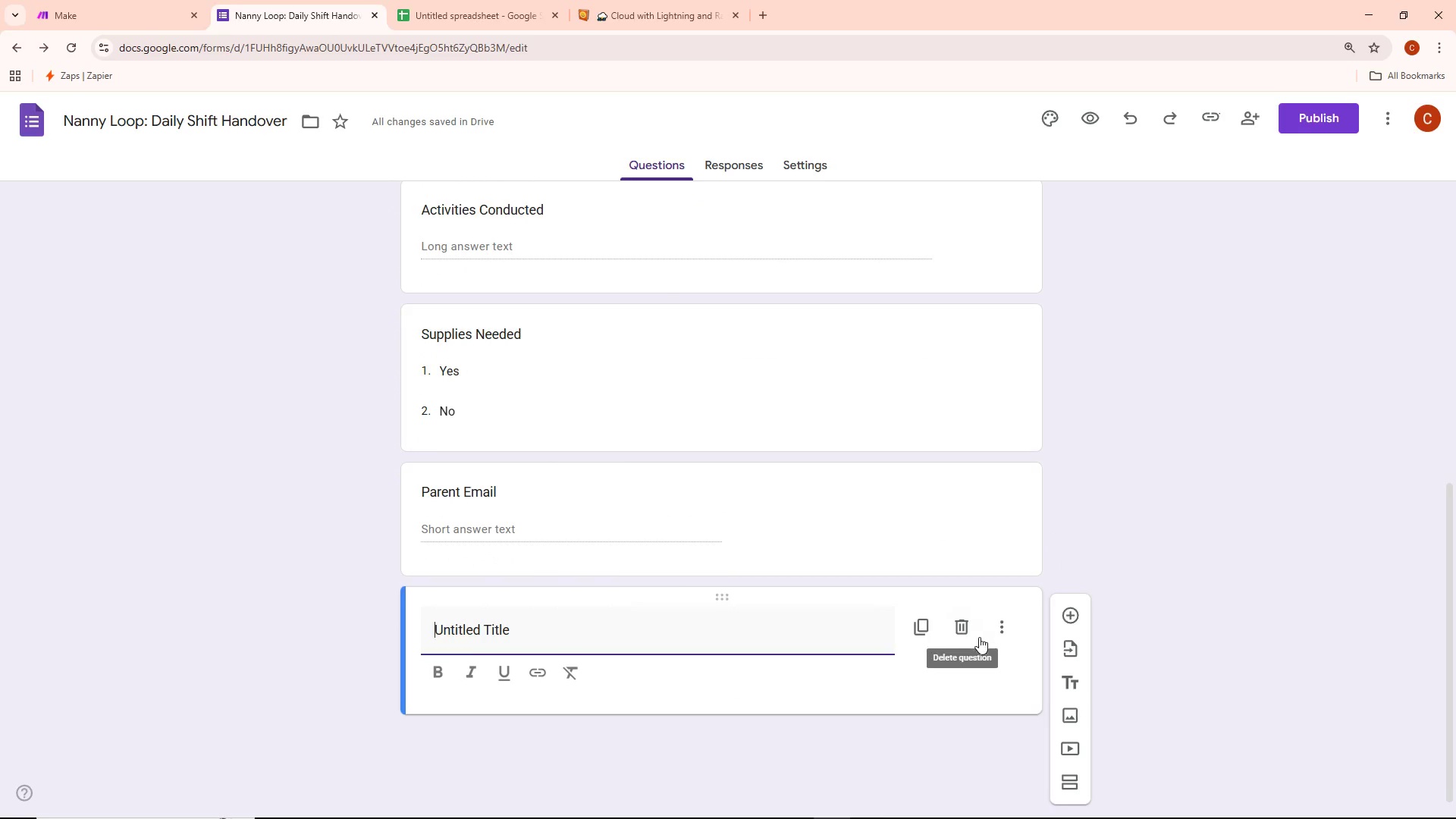 
left_click([1009, 624])
 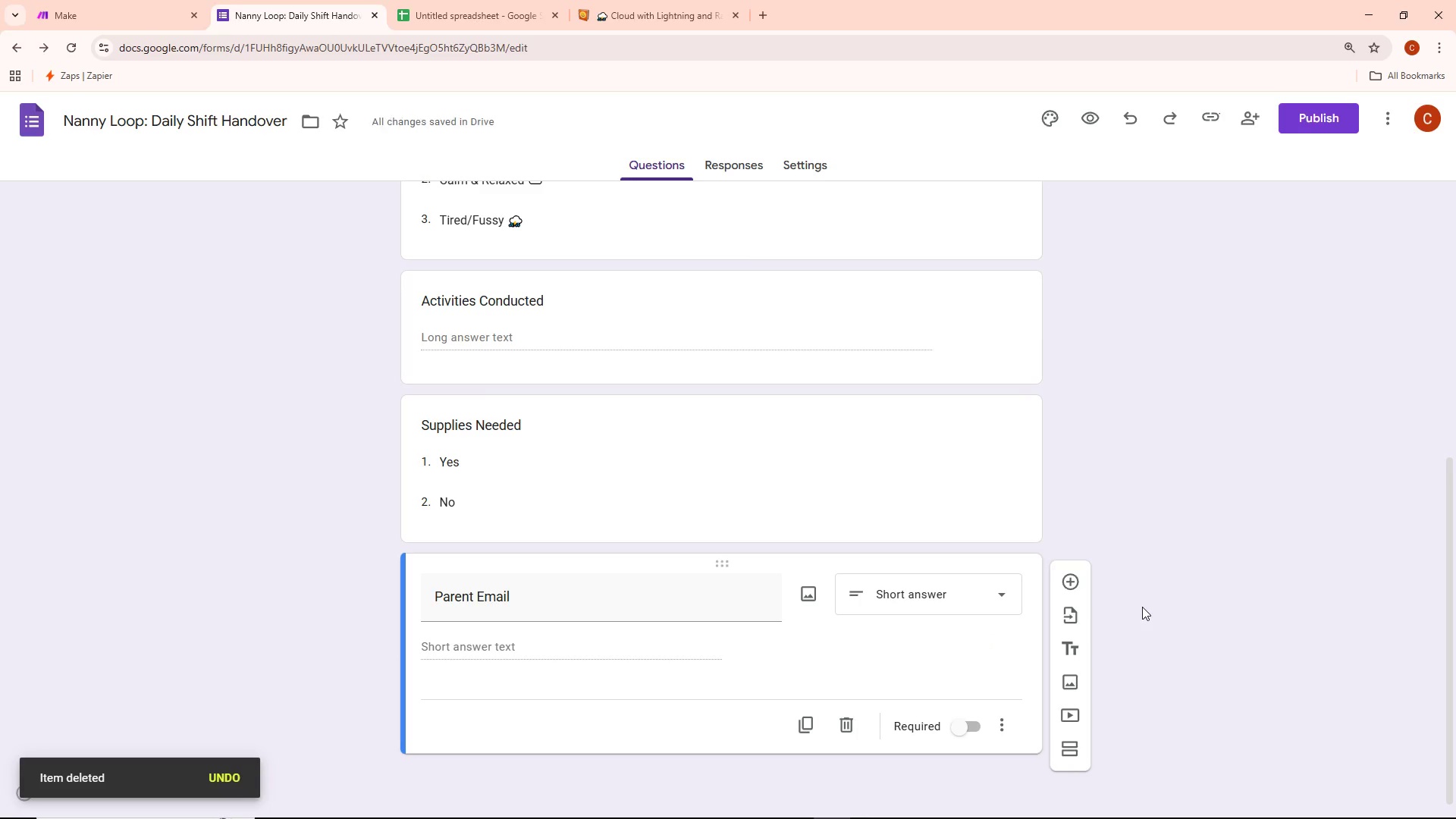 
wait(9.59)
 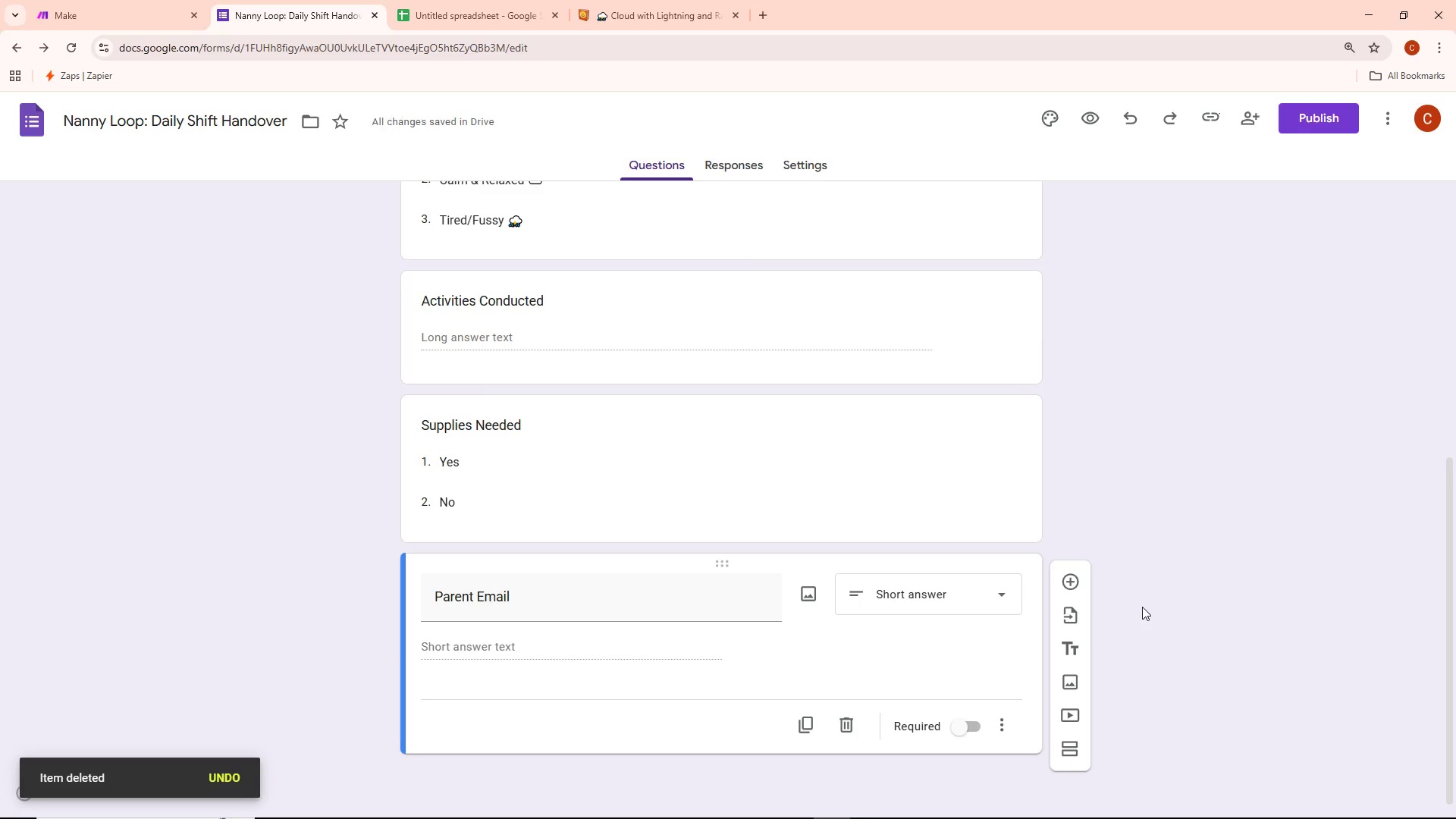 
left_click([1257, 494])
 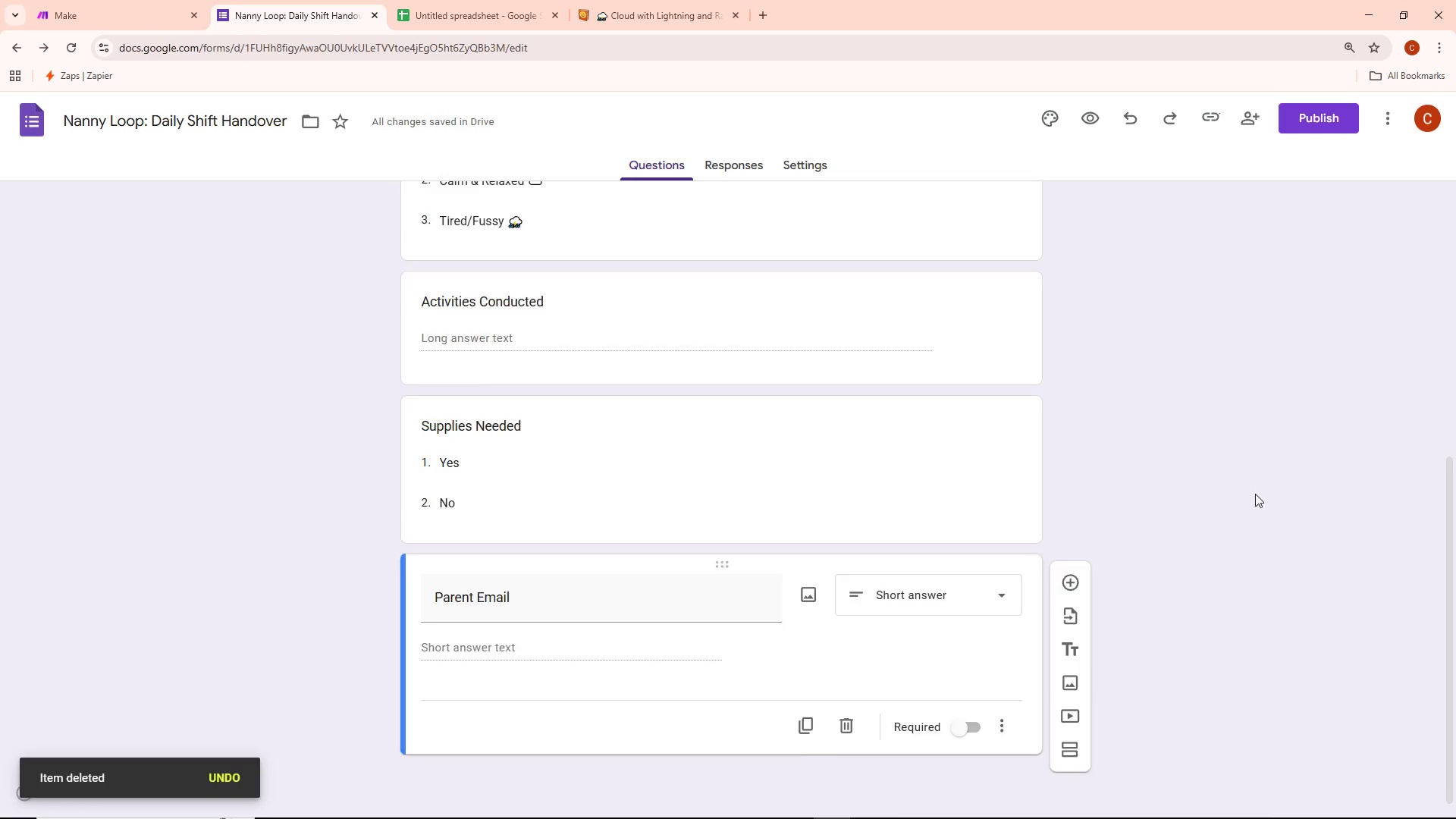 
key(Alt+AltLeft)
 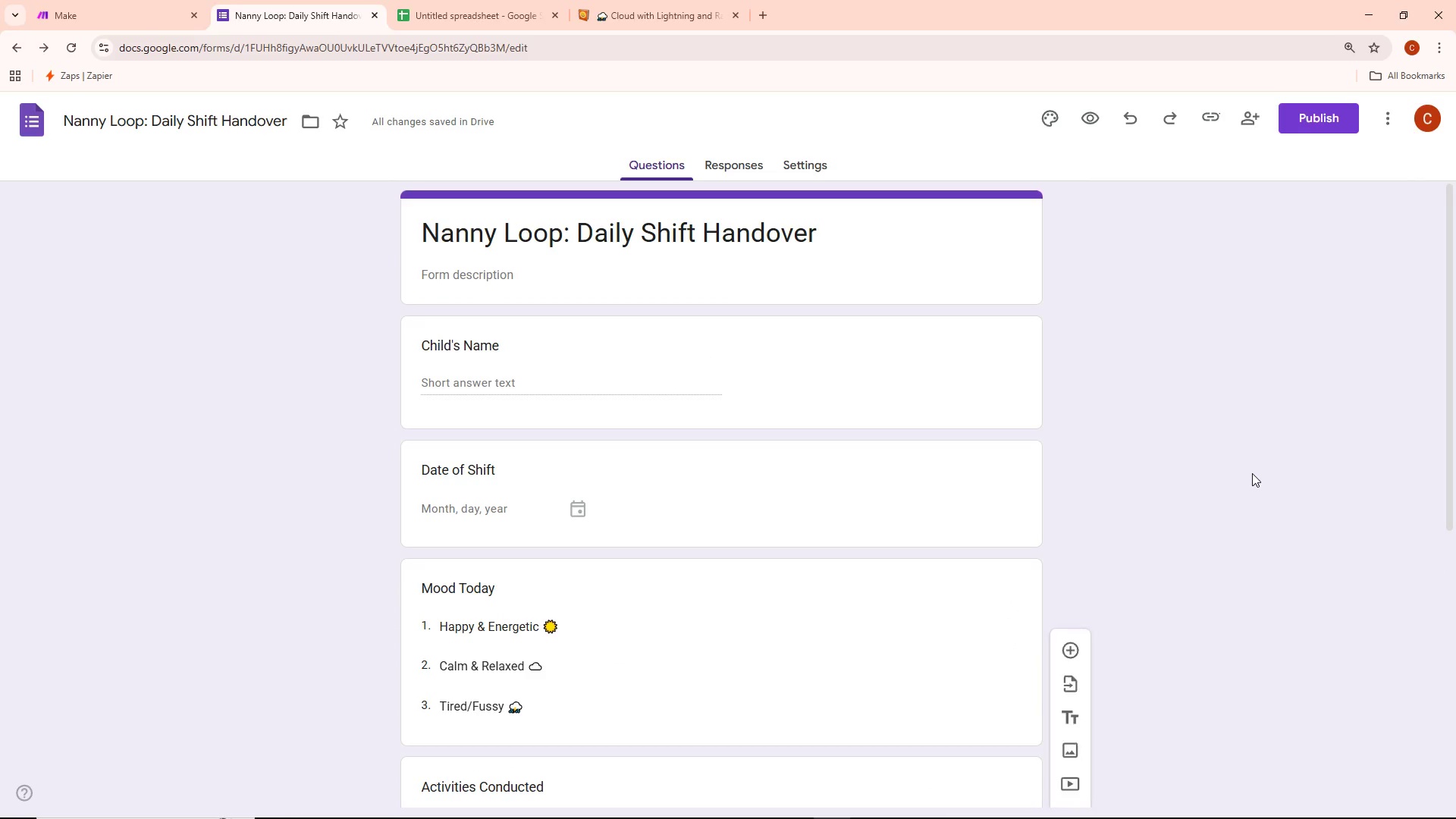 
key(Alt+Tab)
 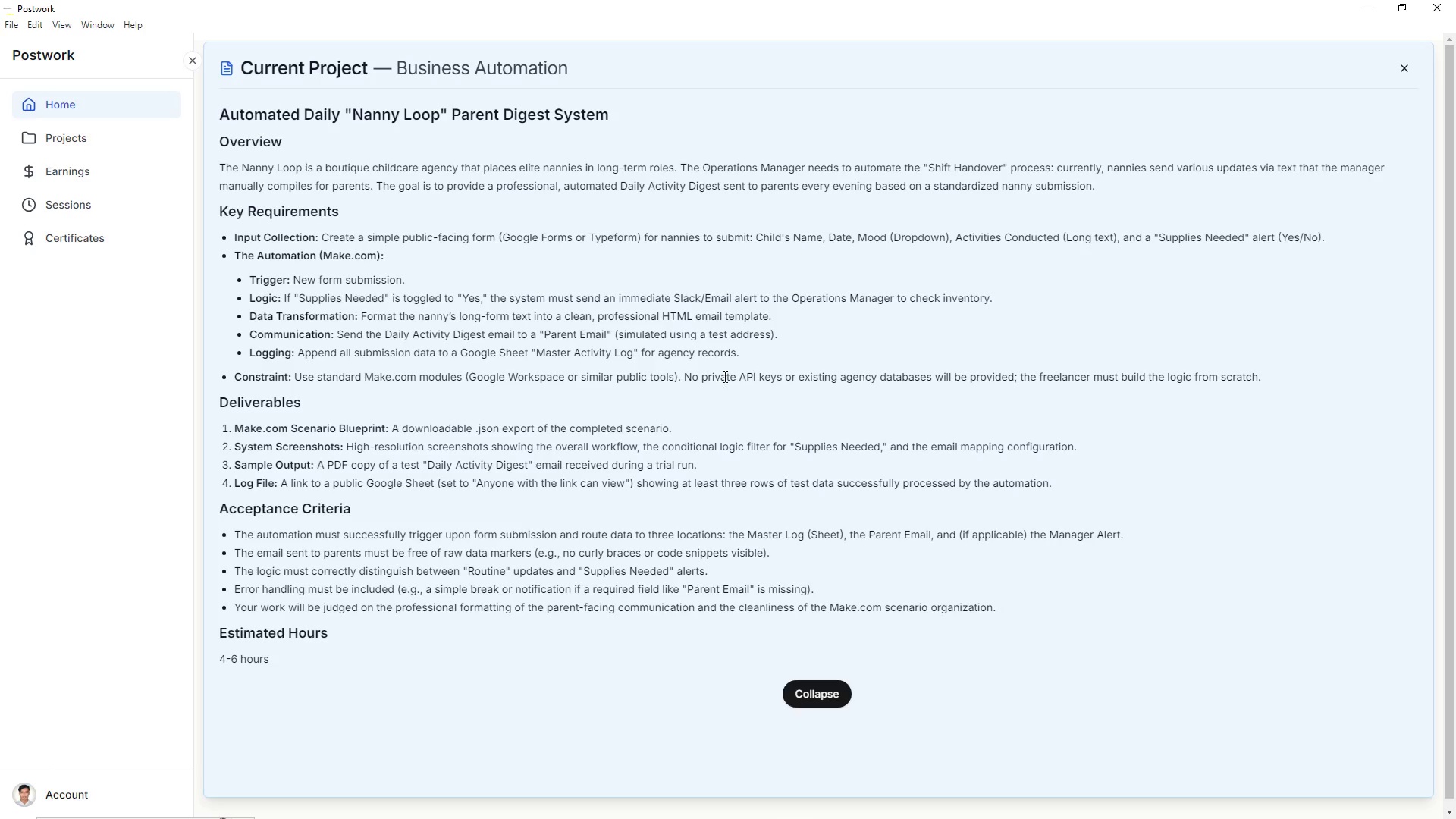 
scroll: coordinate [1252, 484], scroll_direction: up, amount: 8.0